 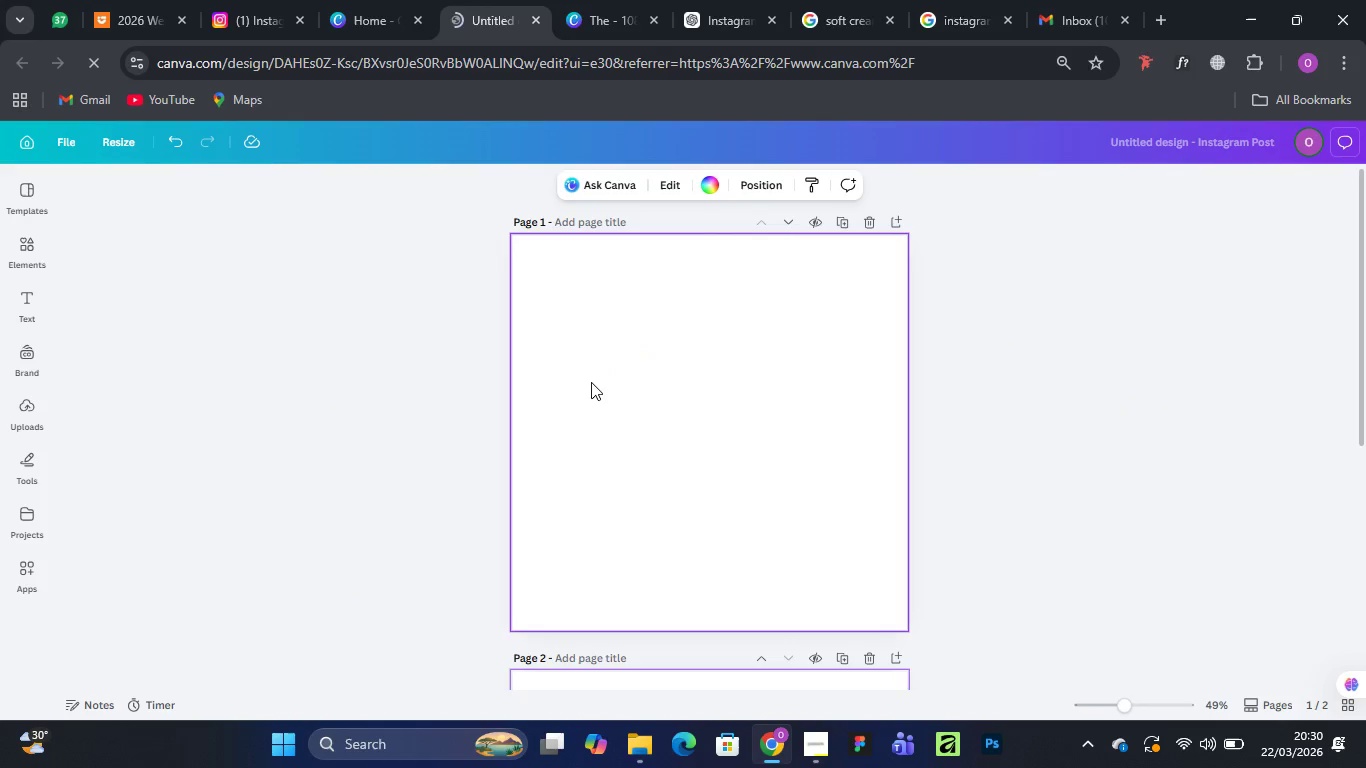 
left_click([20, 245])
 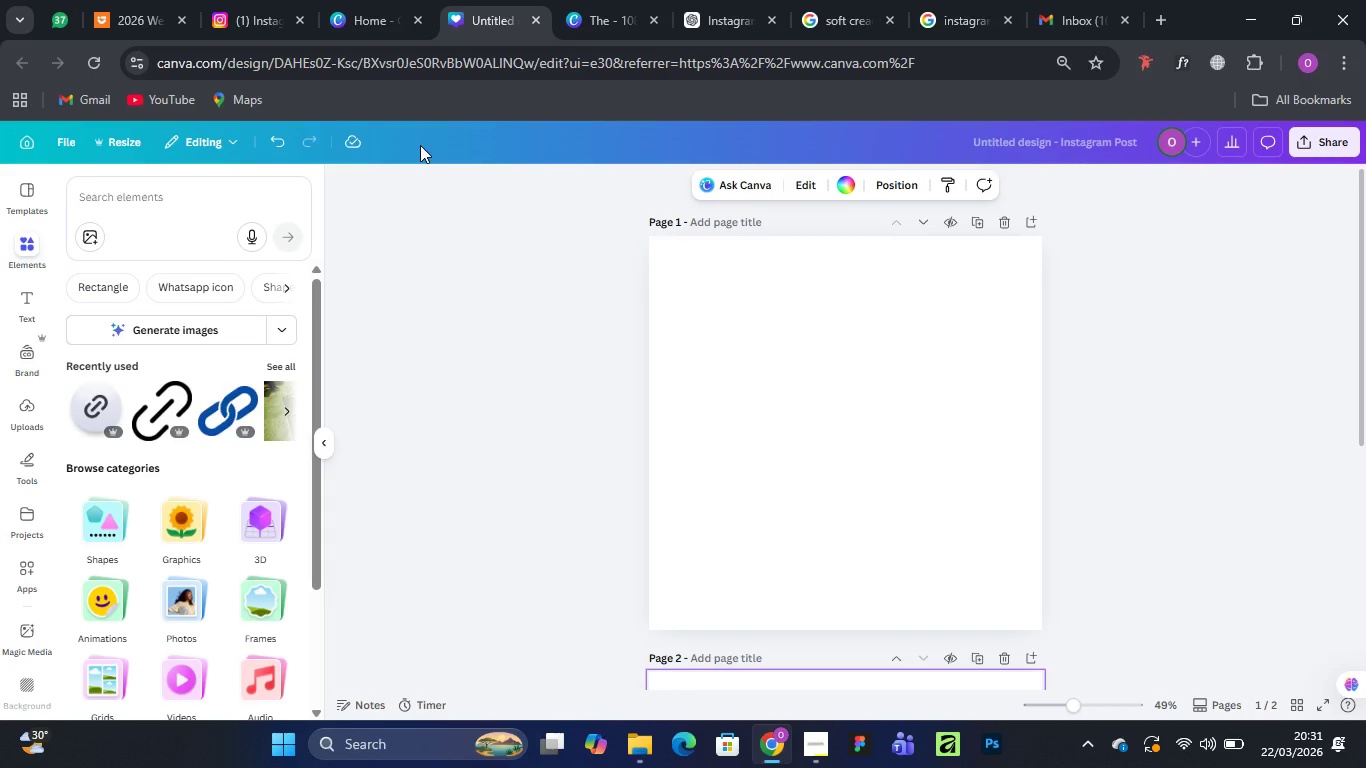 
wait(92.98)
 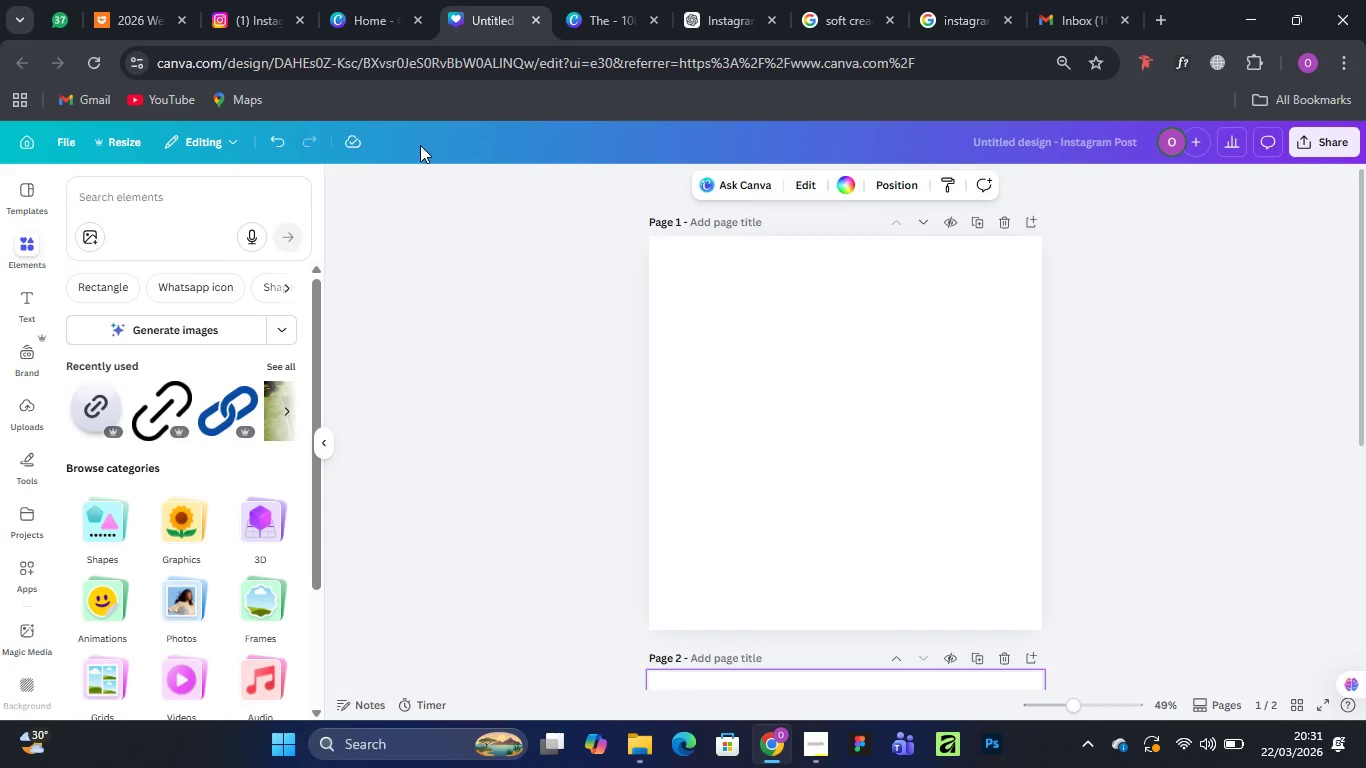 
scroll: coordinate [852, 503], scroll_direction: up, amount: 4.0
 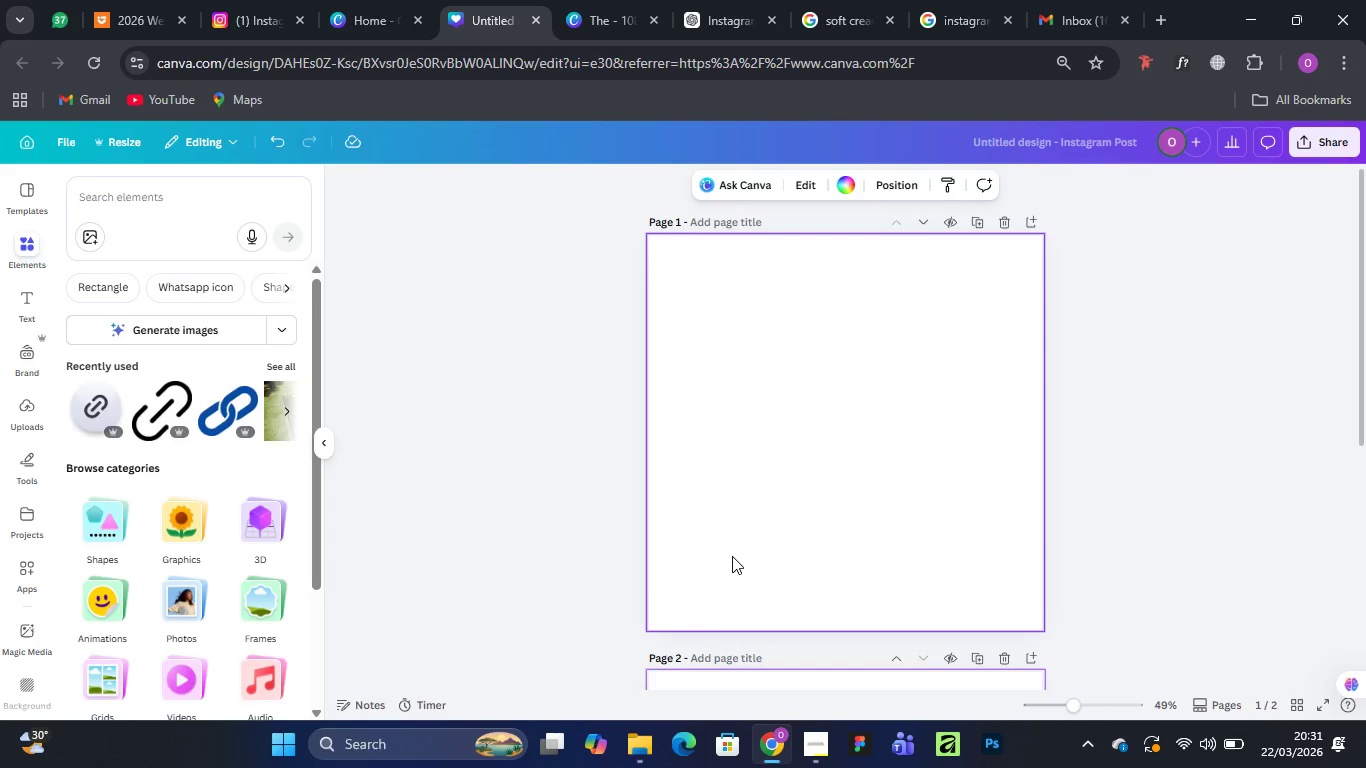 
scroll: coordinate [732, 556], scroll_direction: down, amount: 3.0
 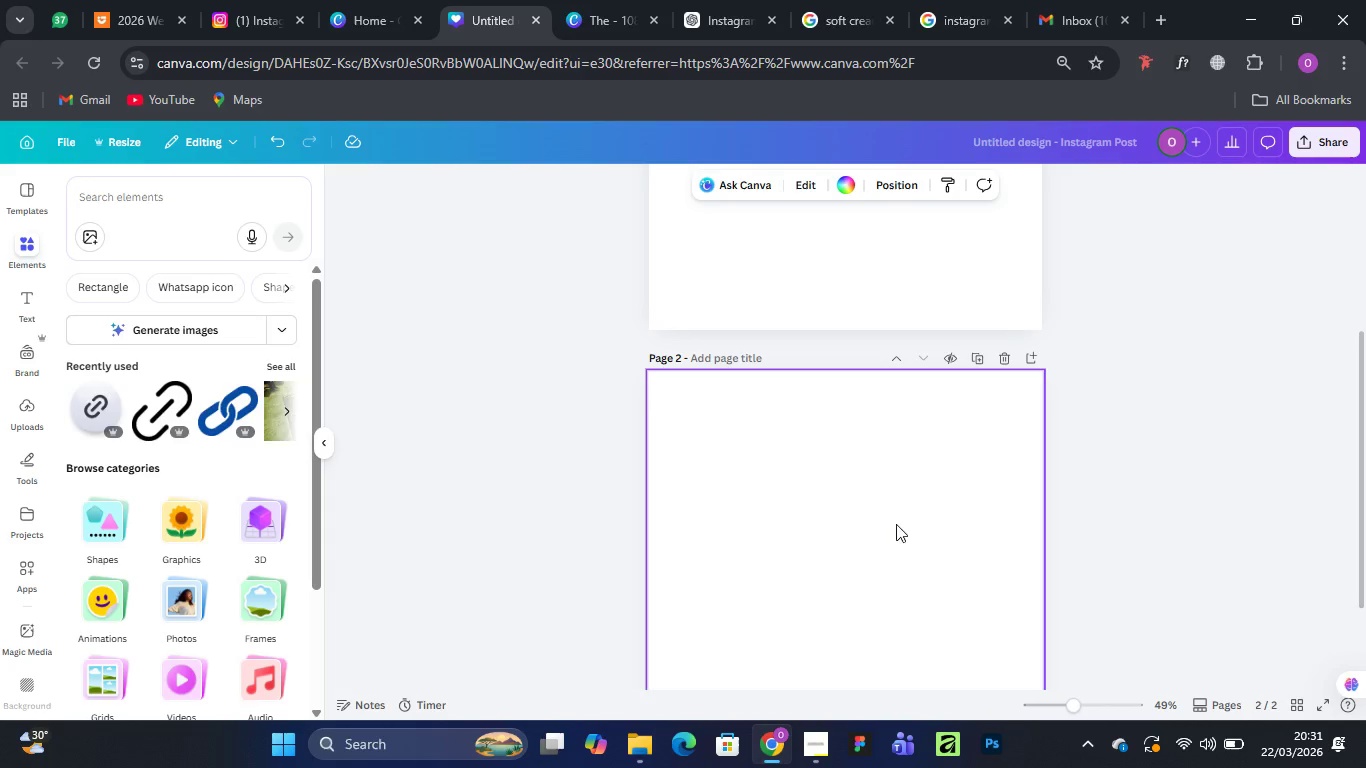 
scroll: coordinate [848, 539], scroll_direction: up, amount: 10.0
 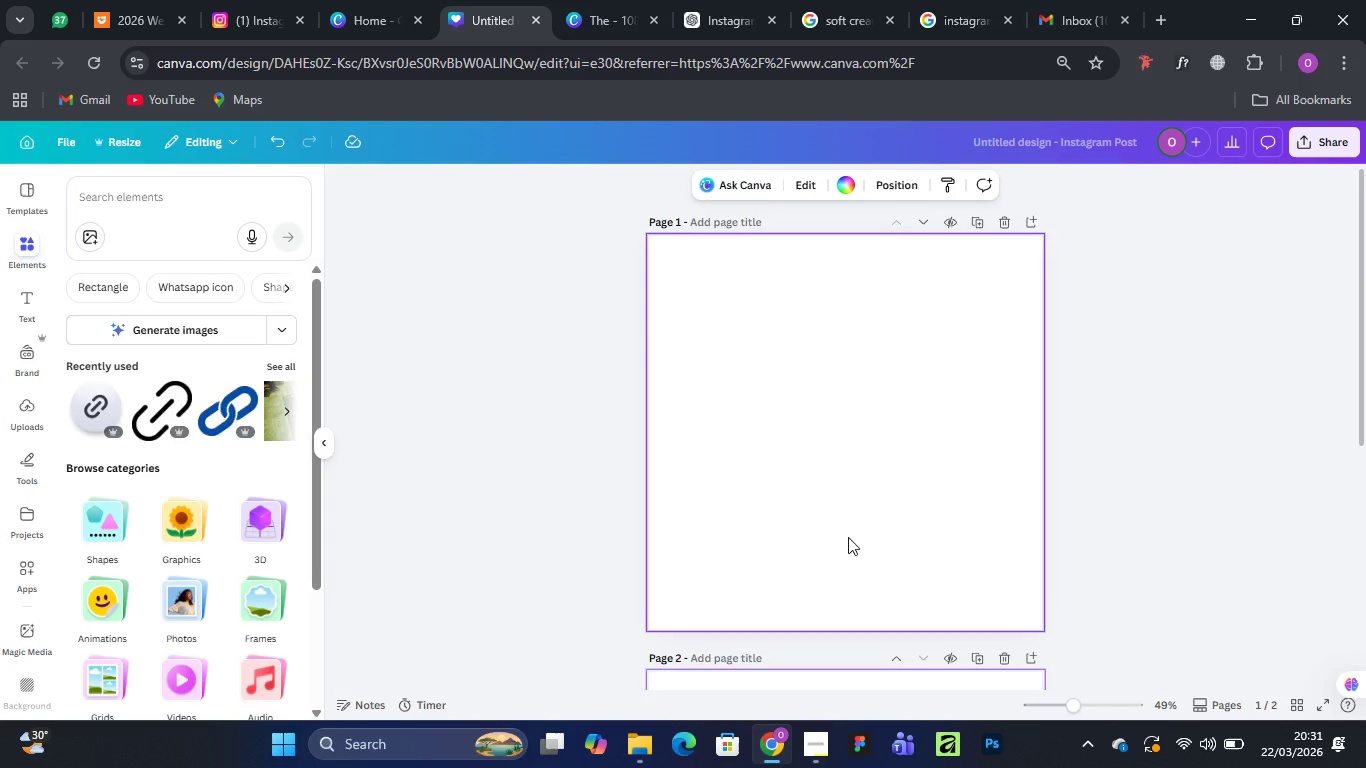 
scroll: coordinate [848, 537], scroll_direction: none, amount: 0.0
 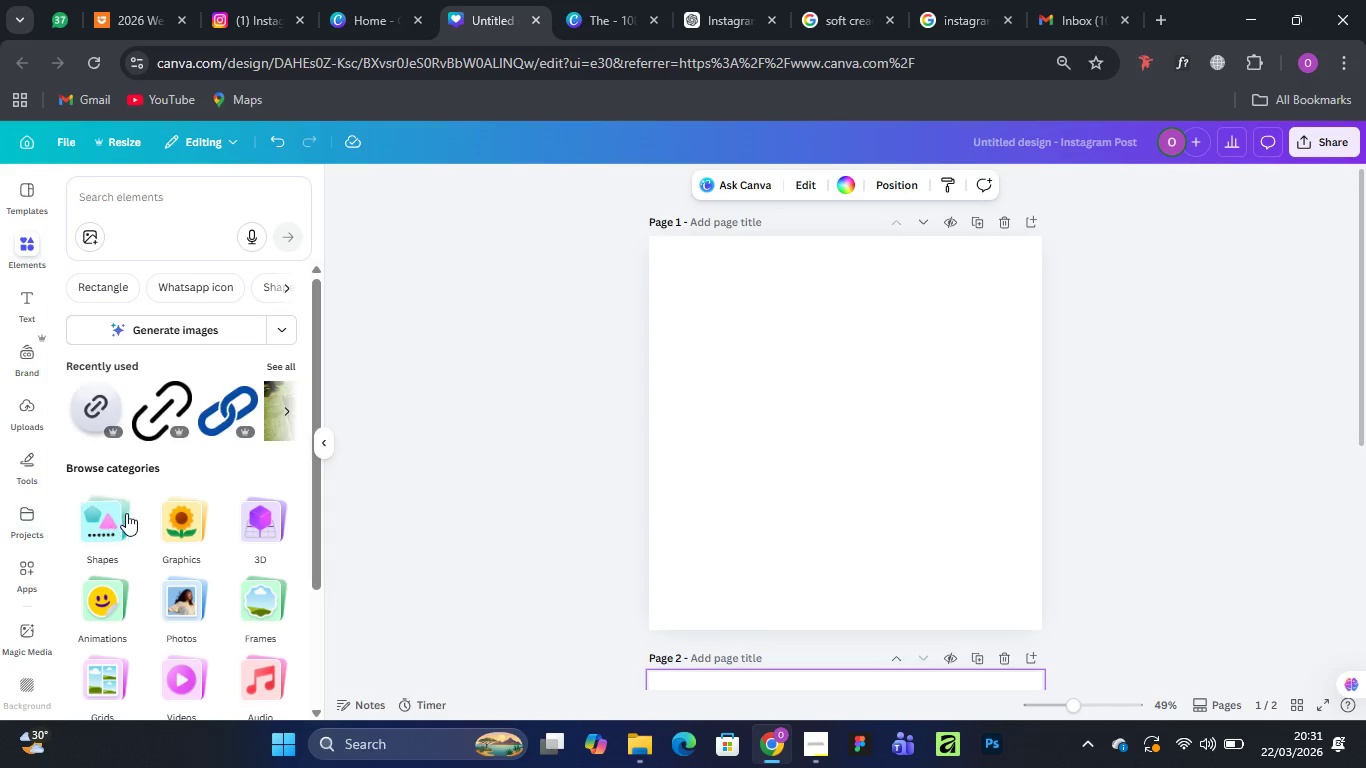 
left_click([101, 517])
 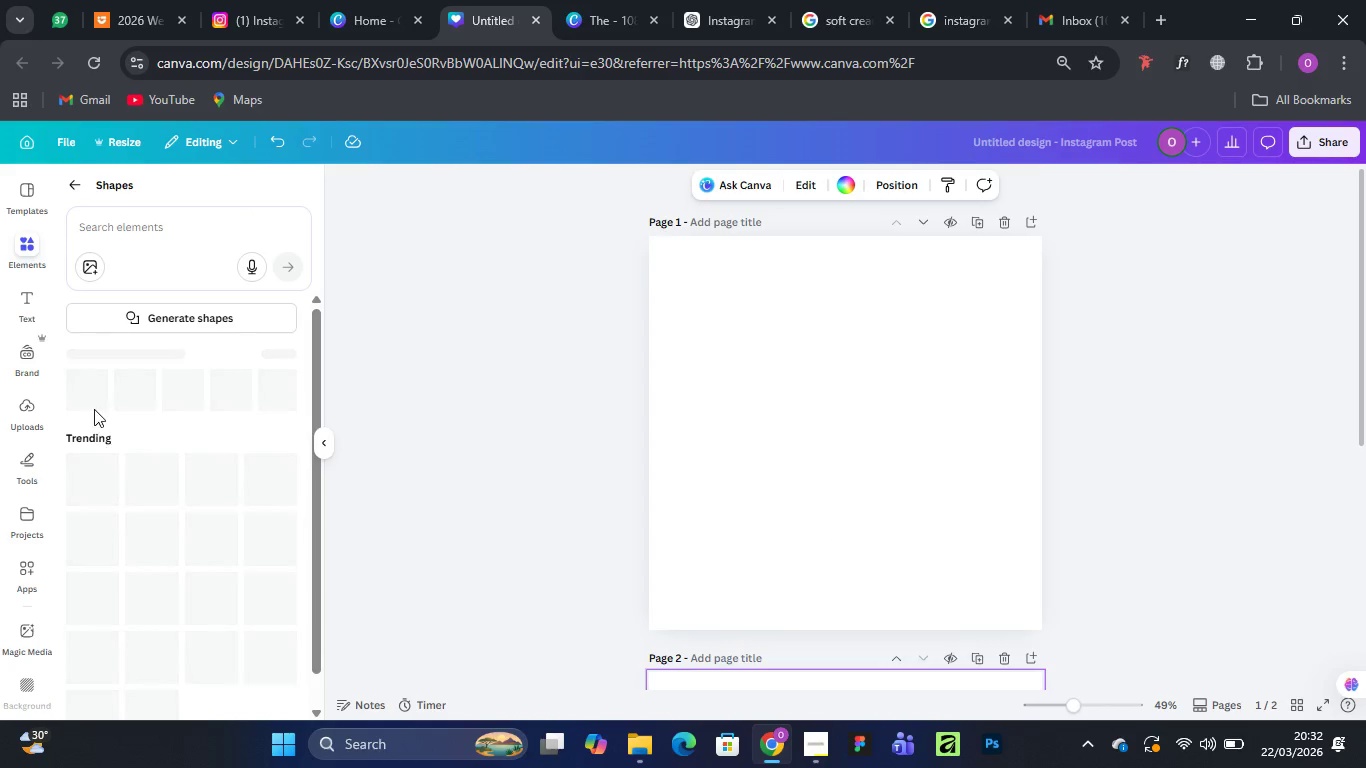 
mouse_move([56, 376])
 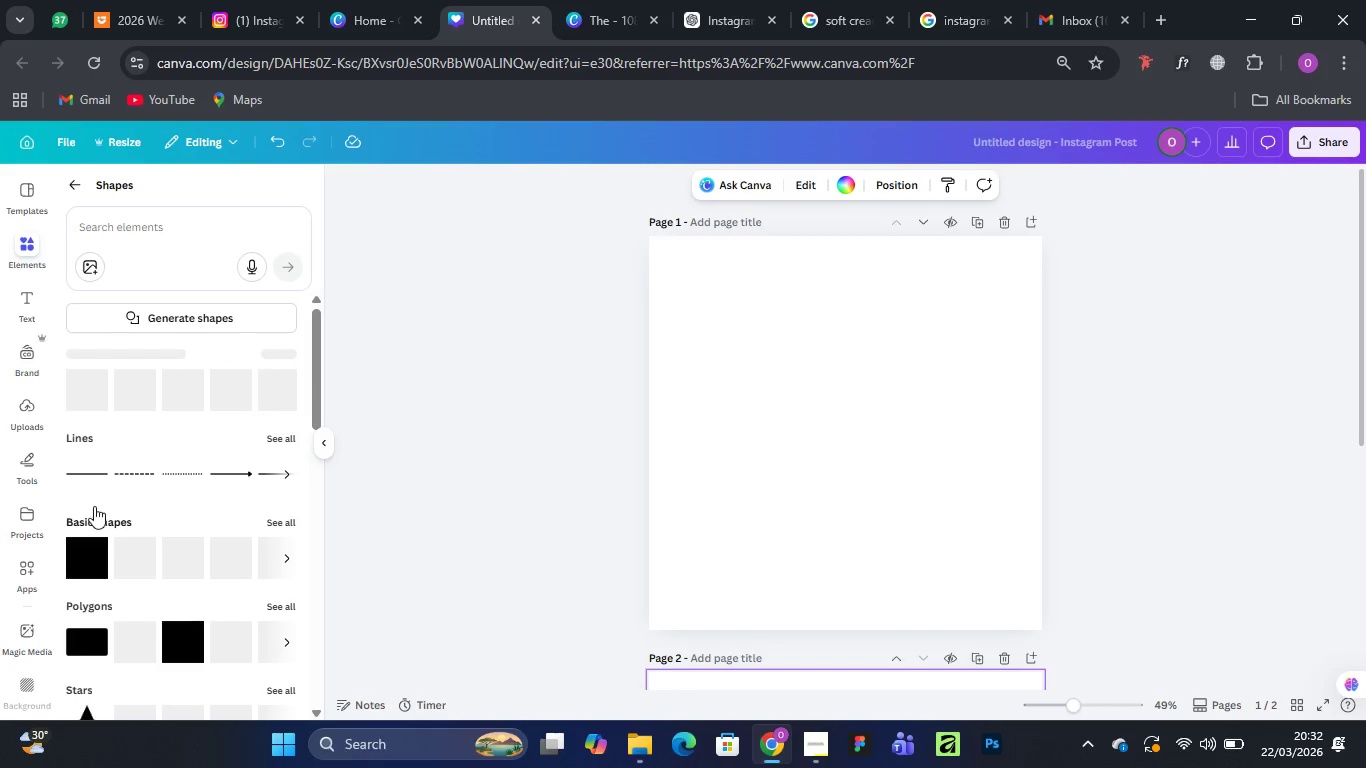 
scroll: coordinate [144, 483], scroll_direction: up, amount: 3.0
 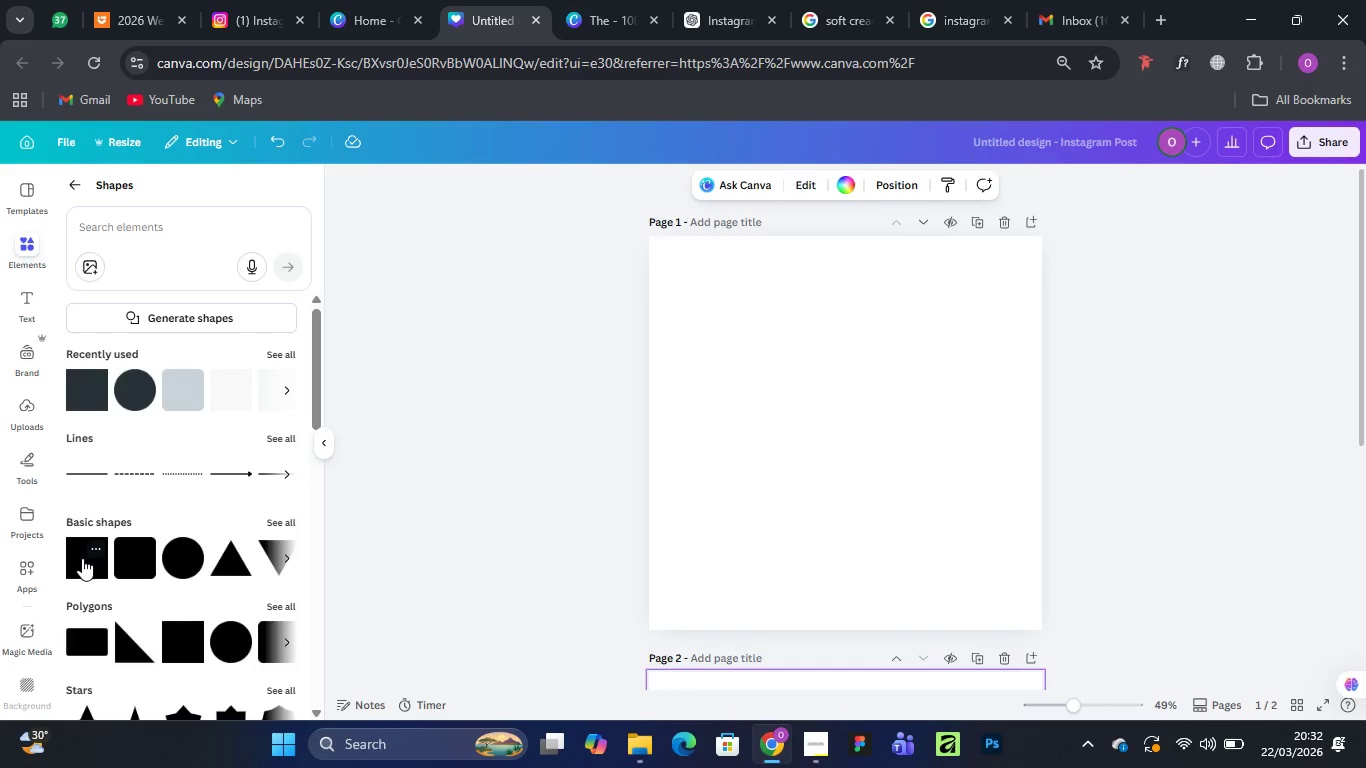 
left_click([82, 558])
 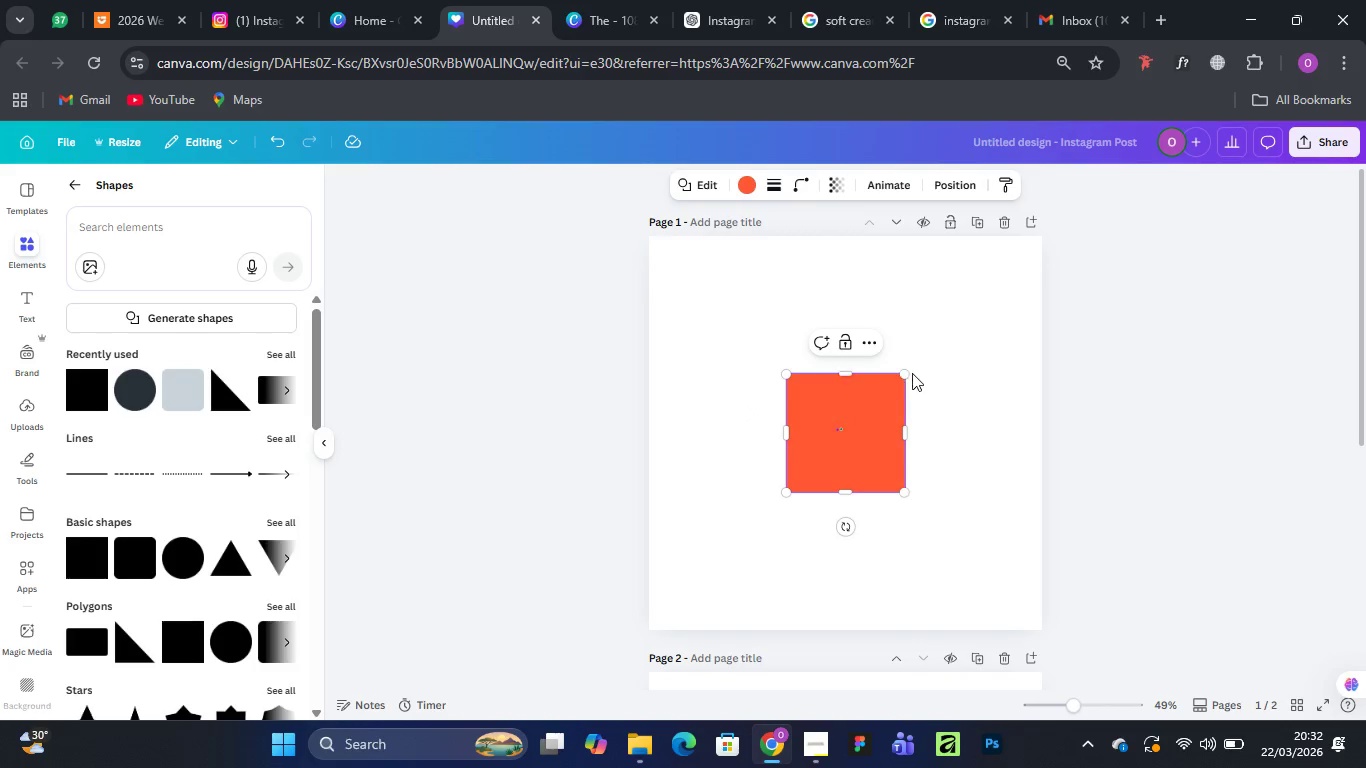 
left_click_drag(start_coordinate=[907, 374], to_coordinate=[851, 442])
 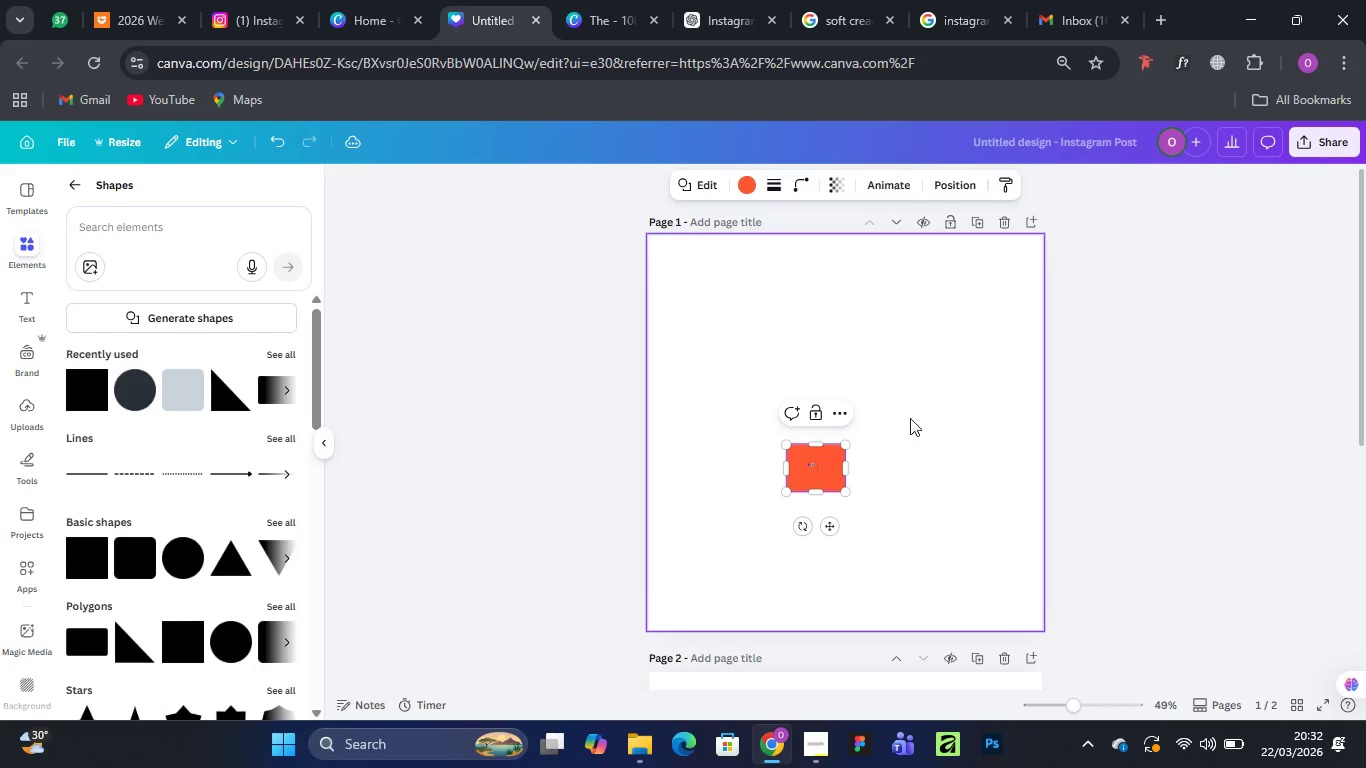 
left_click([911, 418])
 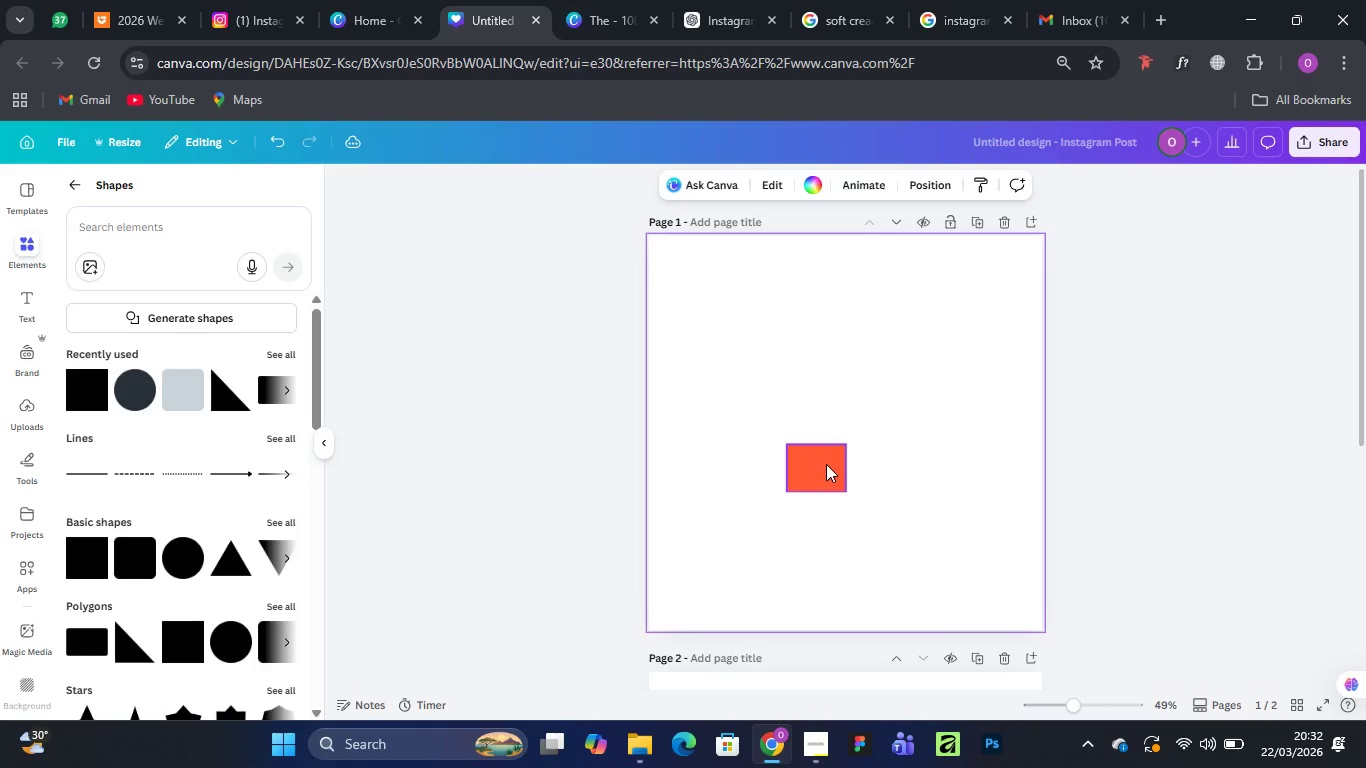 
left_click_drag(start_coordinate=[826, 464], to_coordinate=[738, 401])
 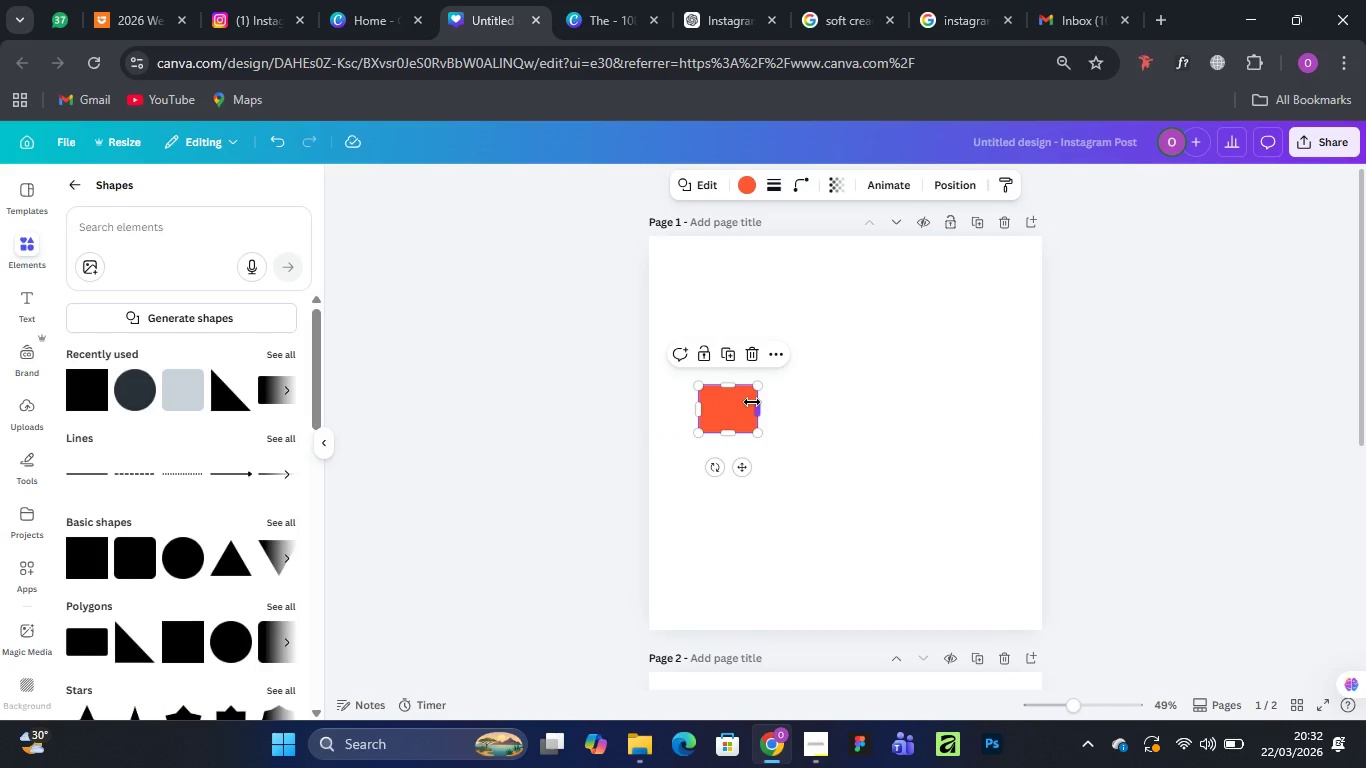 
wait(22.14)
 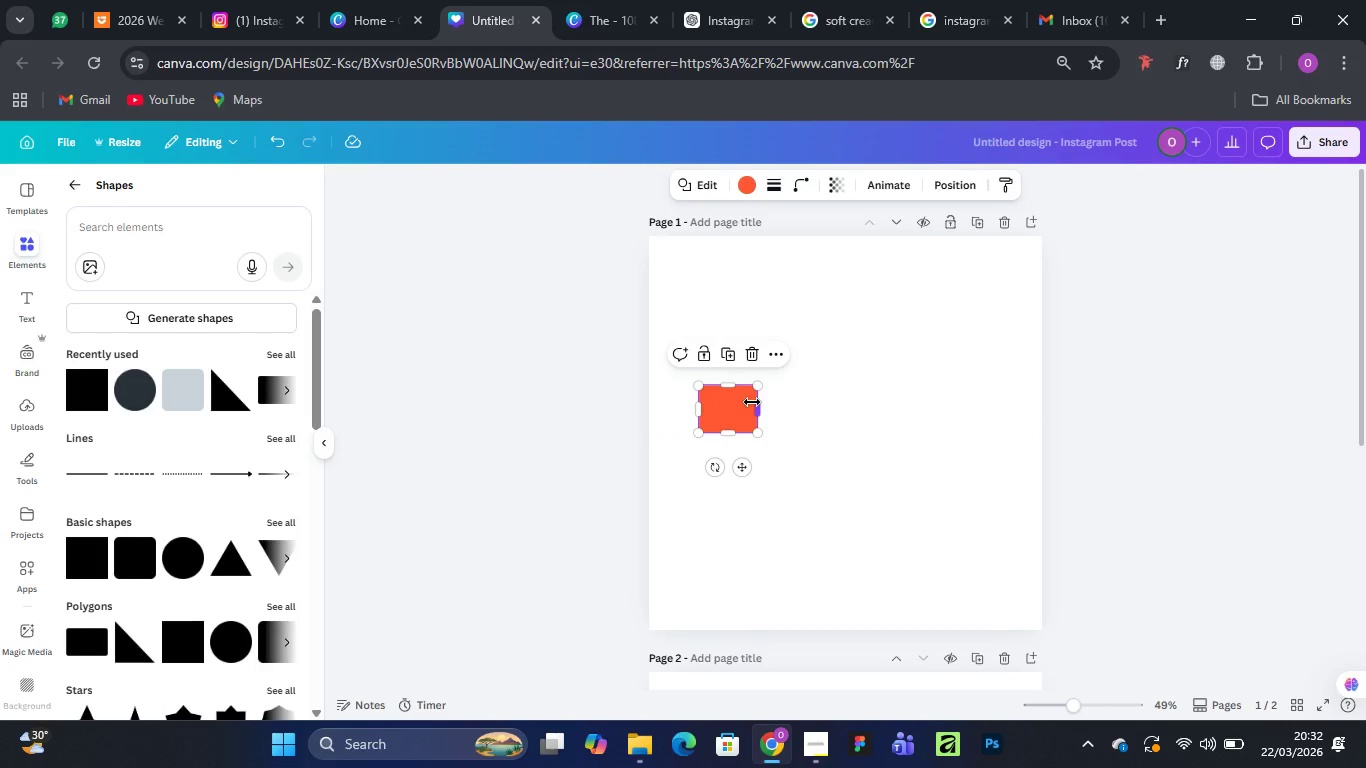 
left_click([818, 759])